 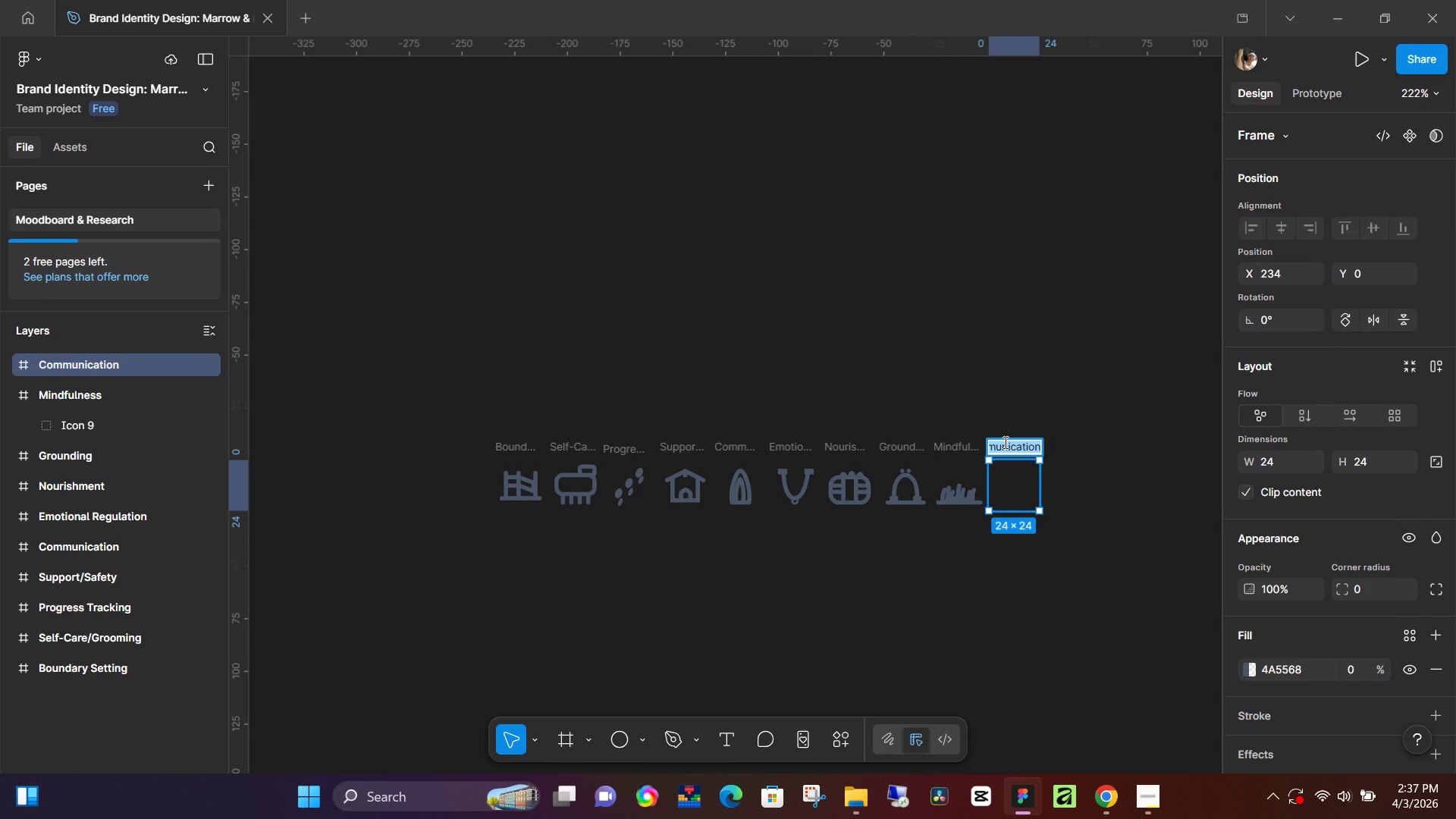 
key(Control+V)
 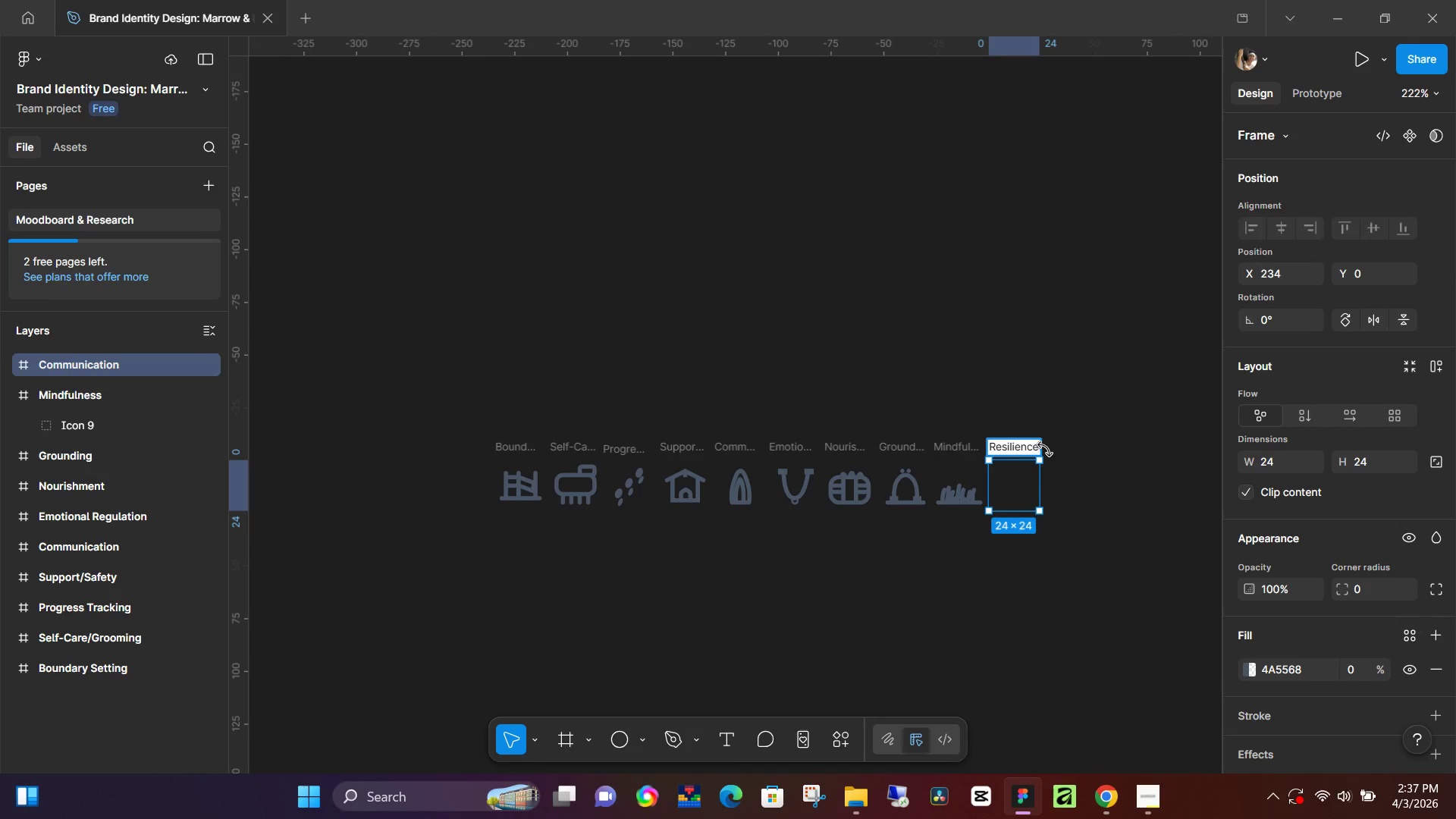 
key(NumpadEnter)
 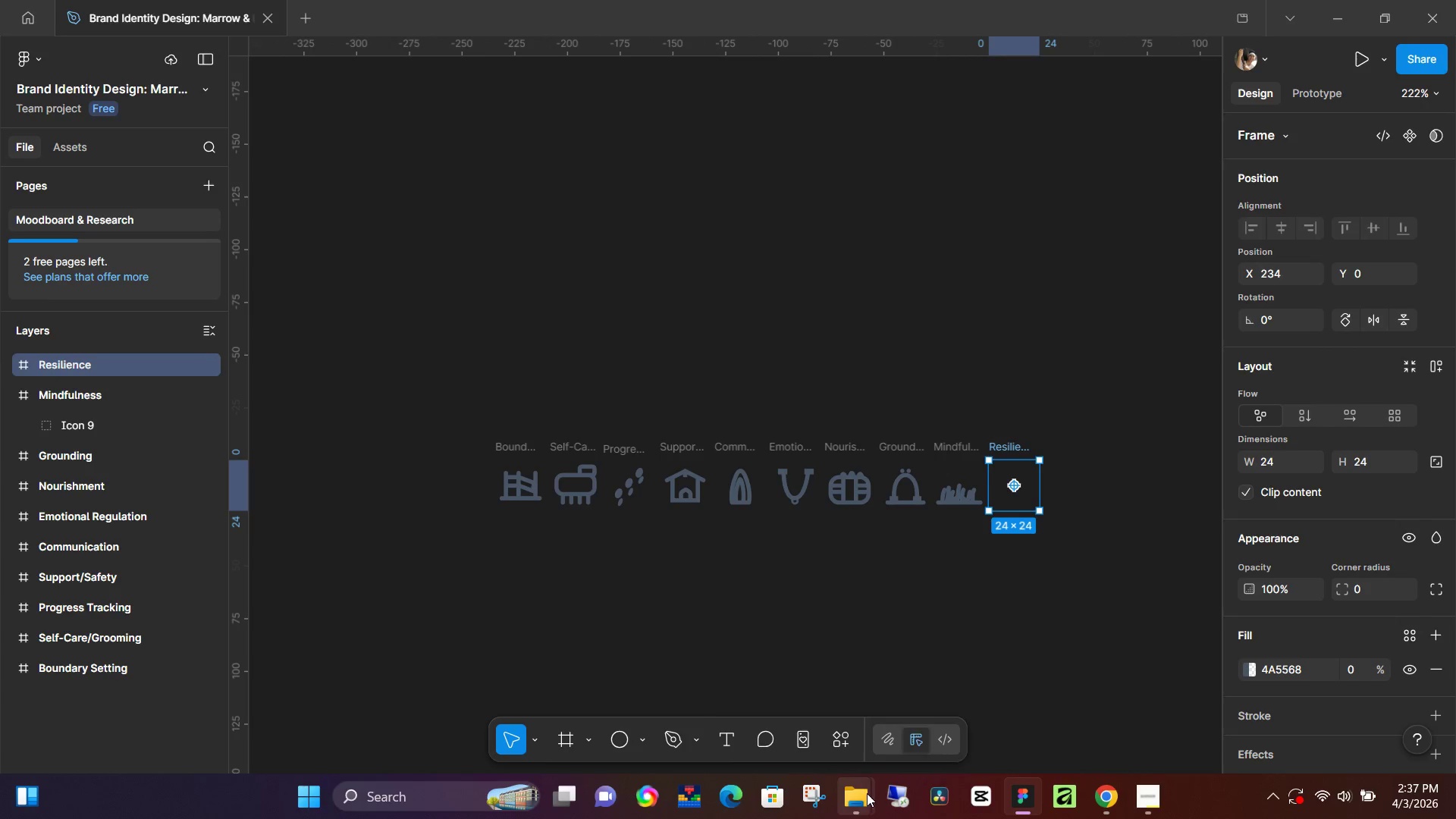 
left_click([895, 736])
 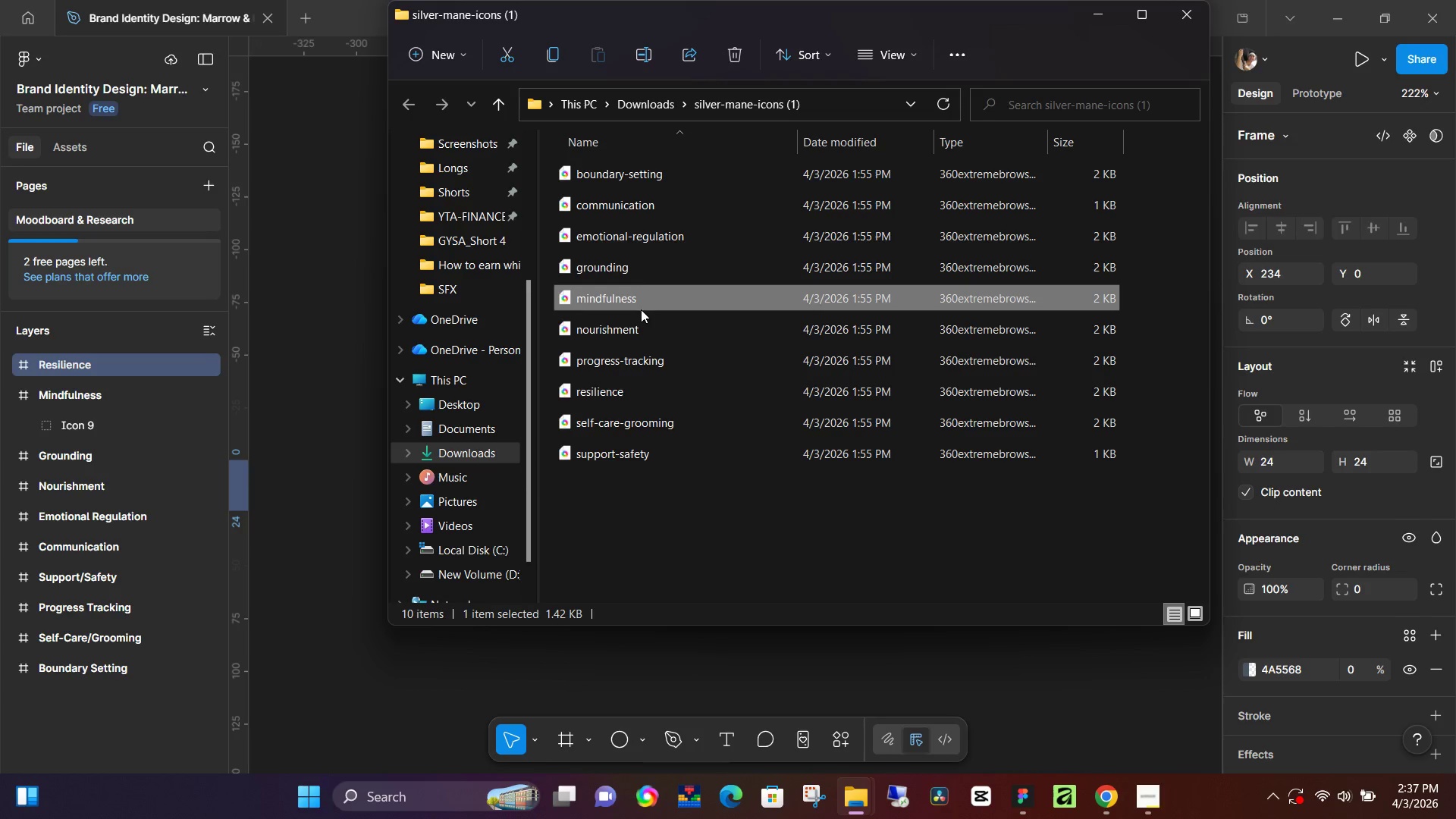 
wait(7.72)
 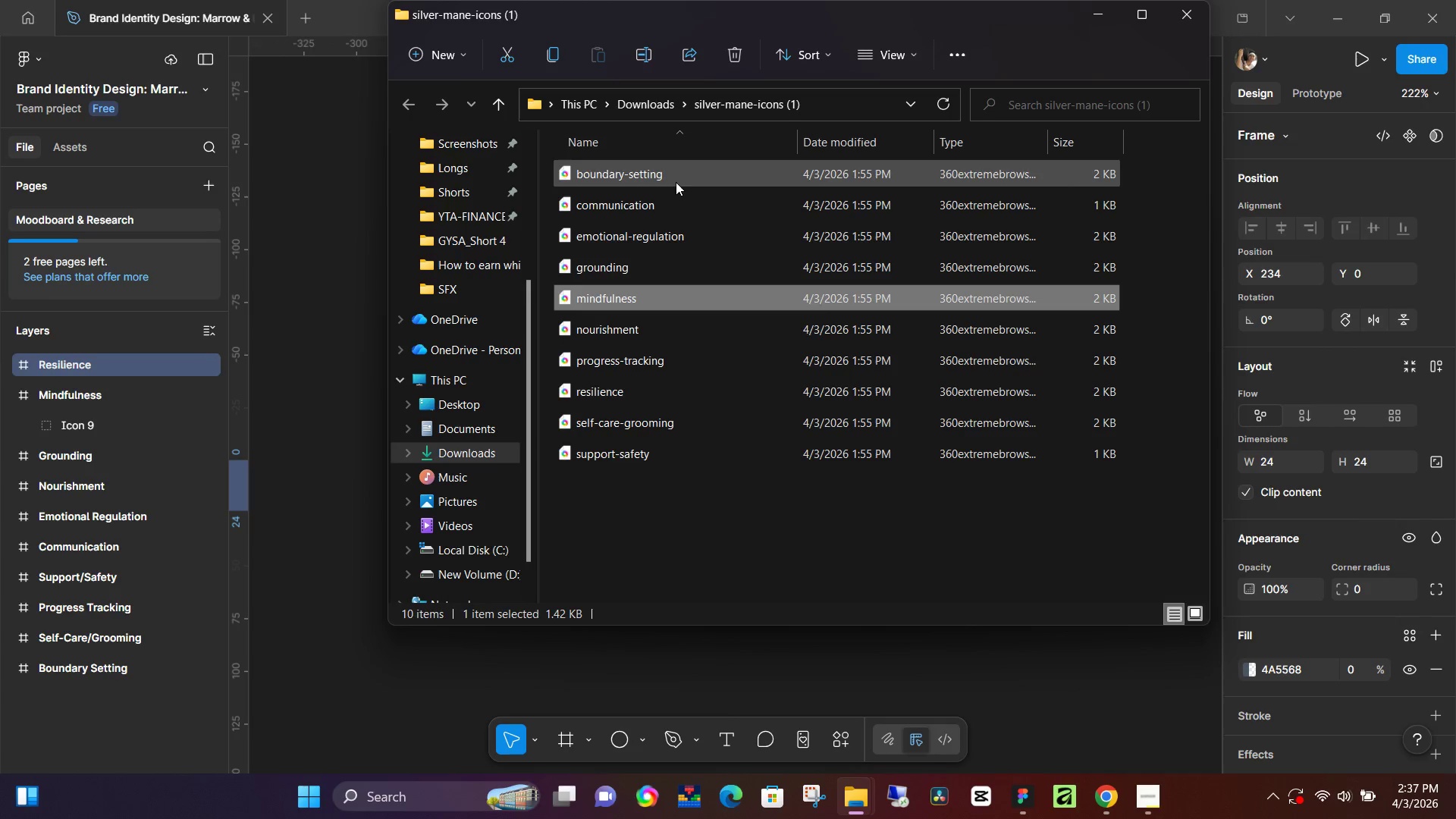 
left_click([768, 648])
 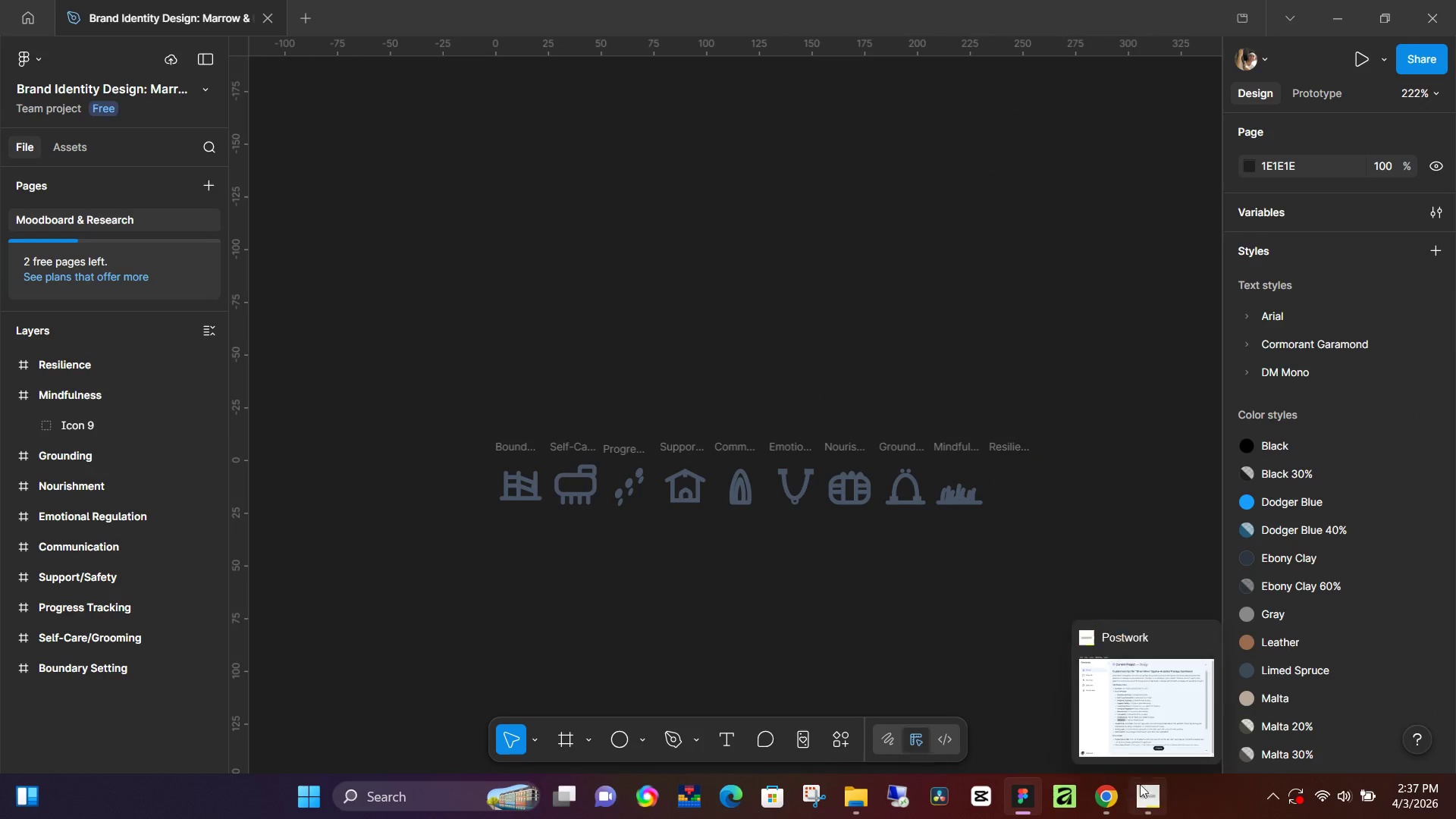 
left_click([1144, 789])